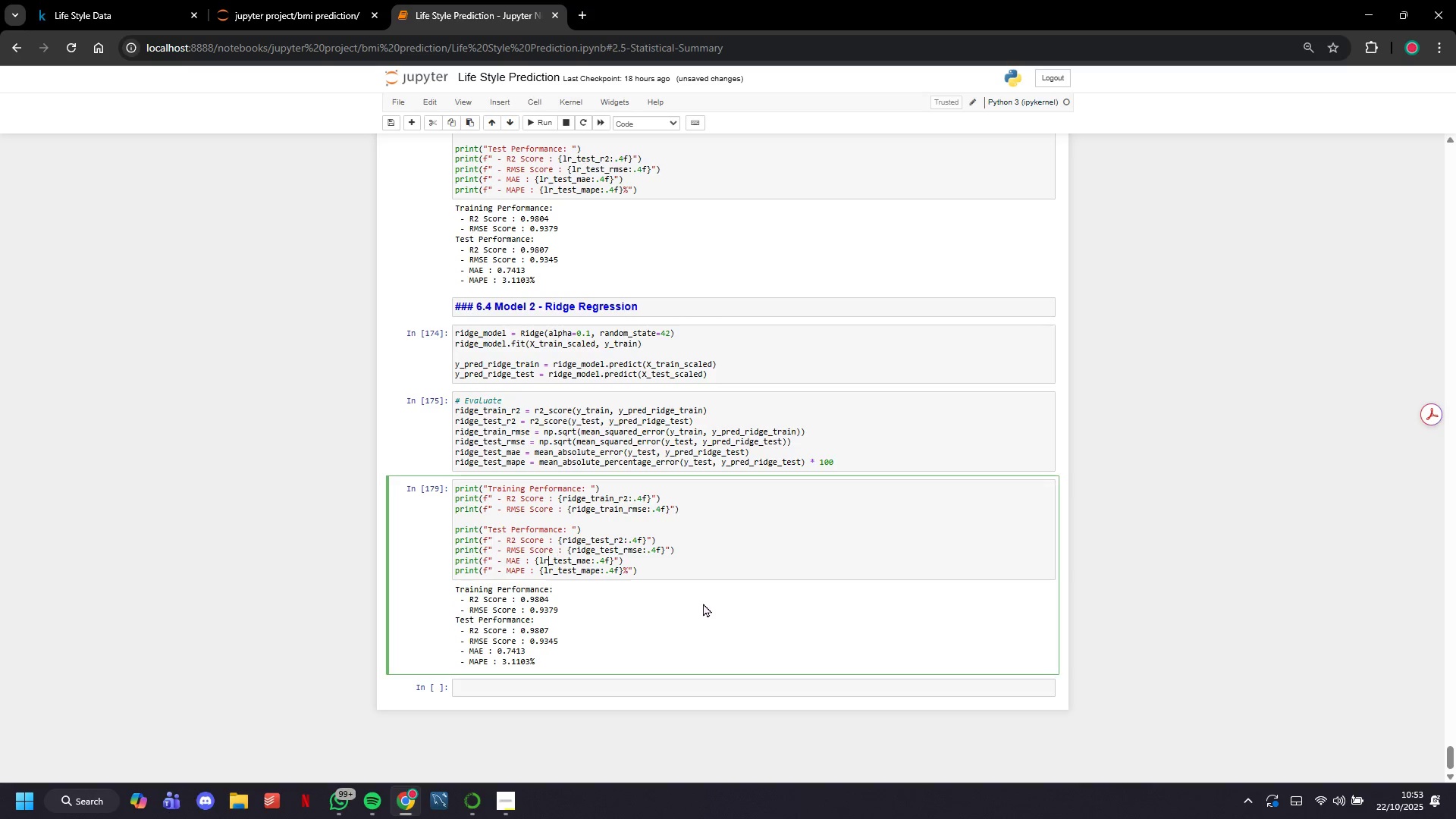 
key(ArrowLeft)
 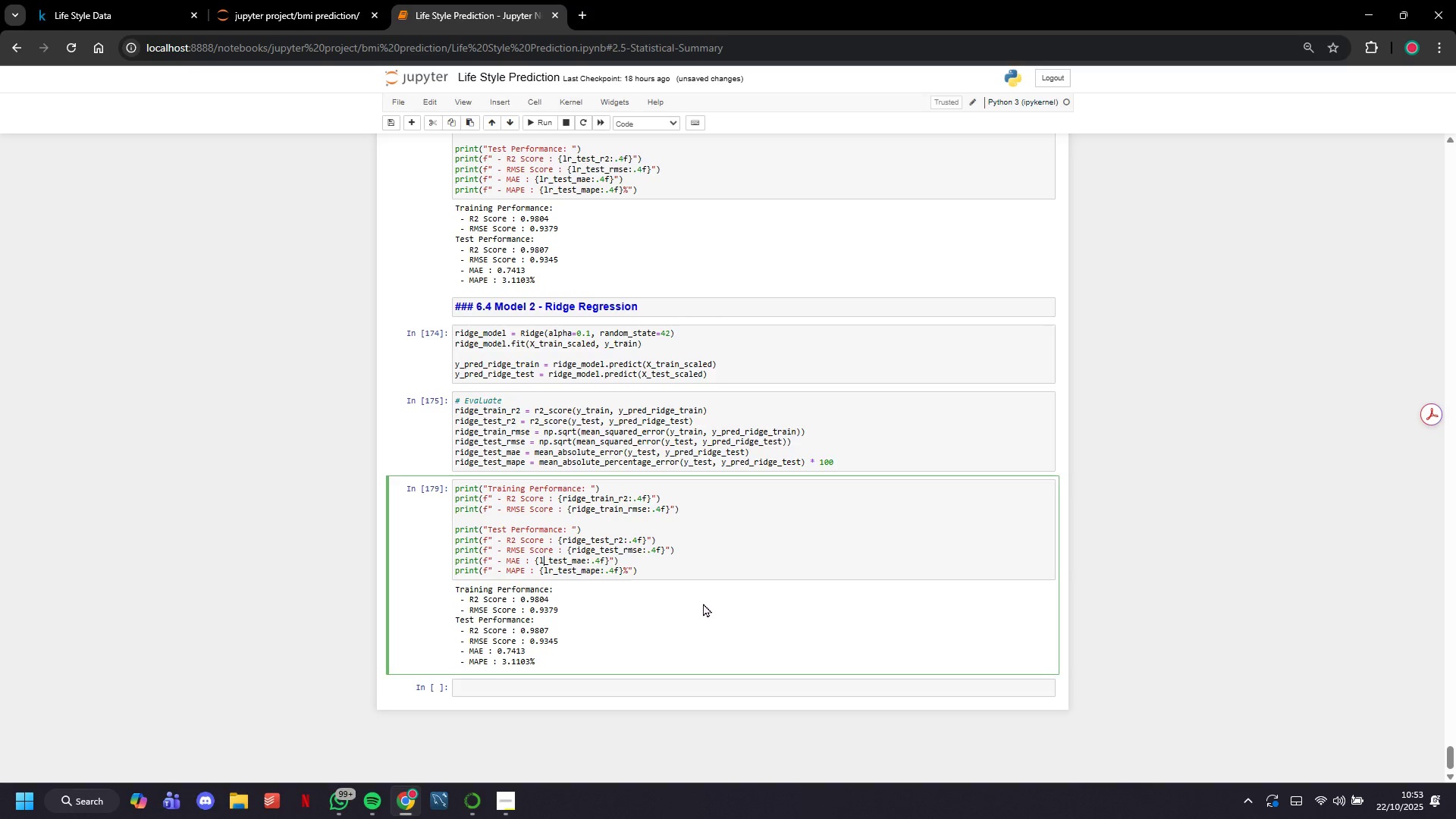 
key(Backspace)
key(Backspace)
type(ridge)
 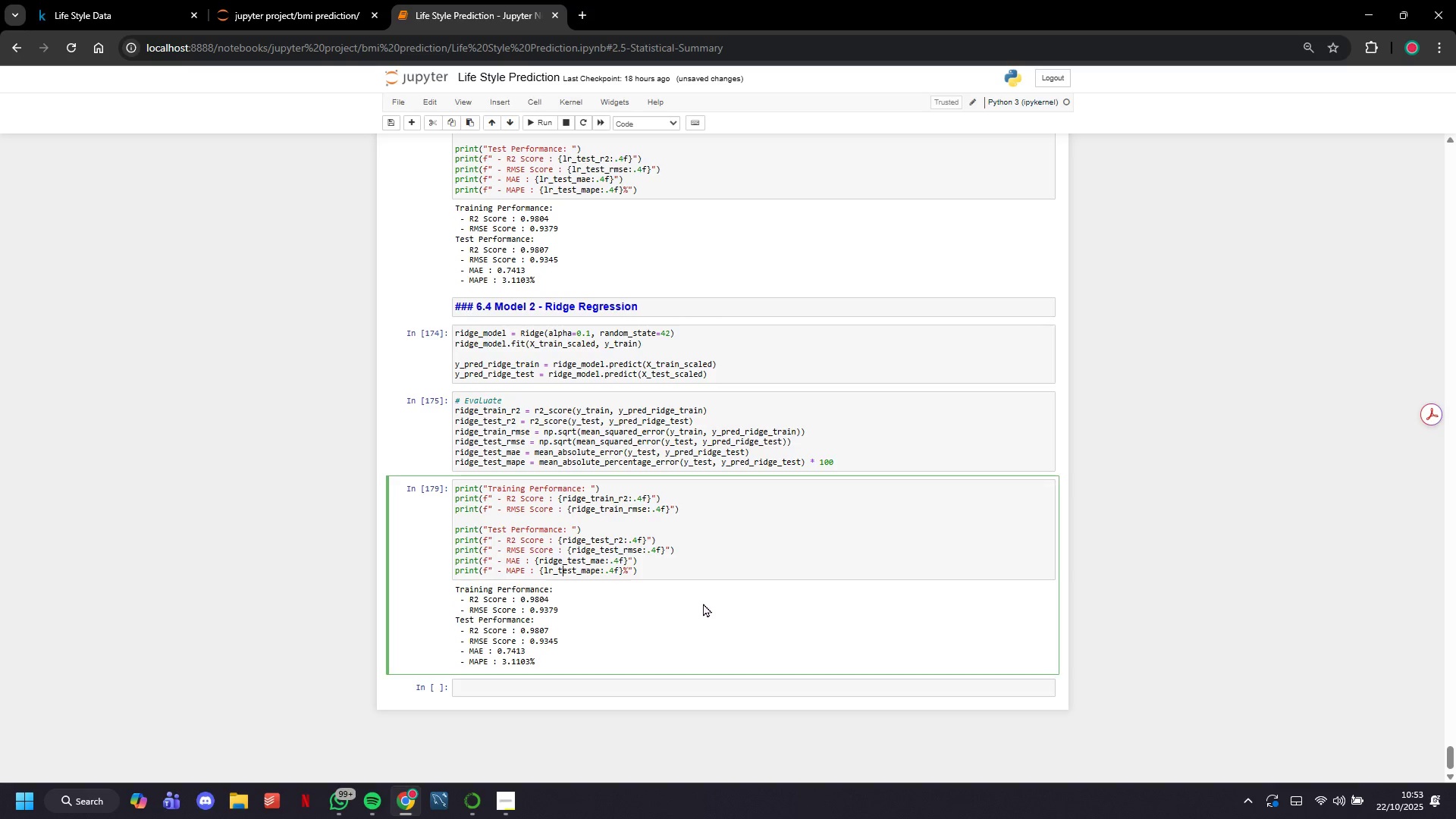 
key(ArrowDown)
 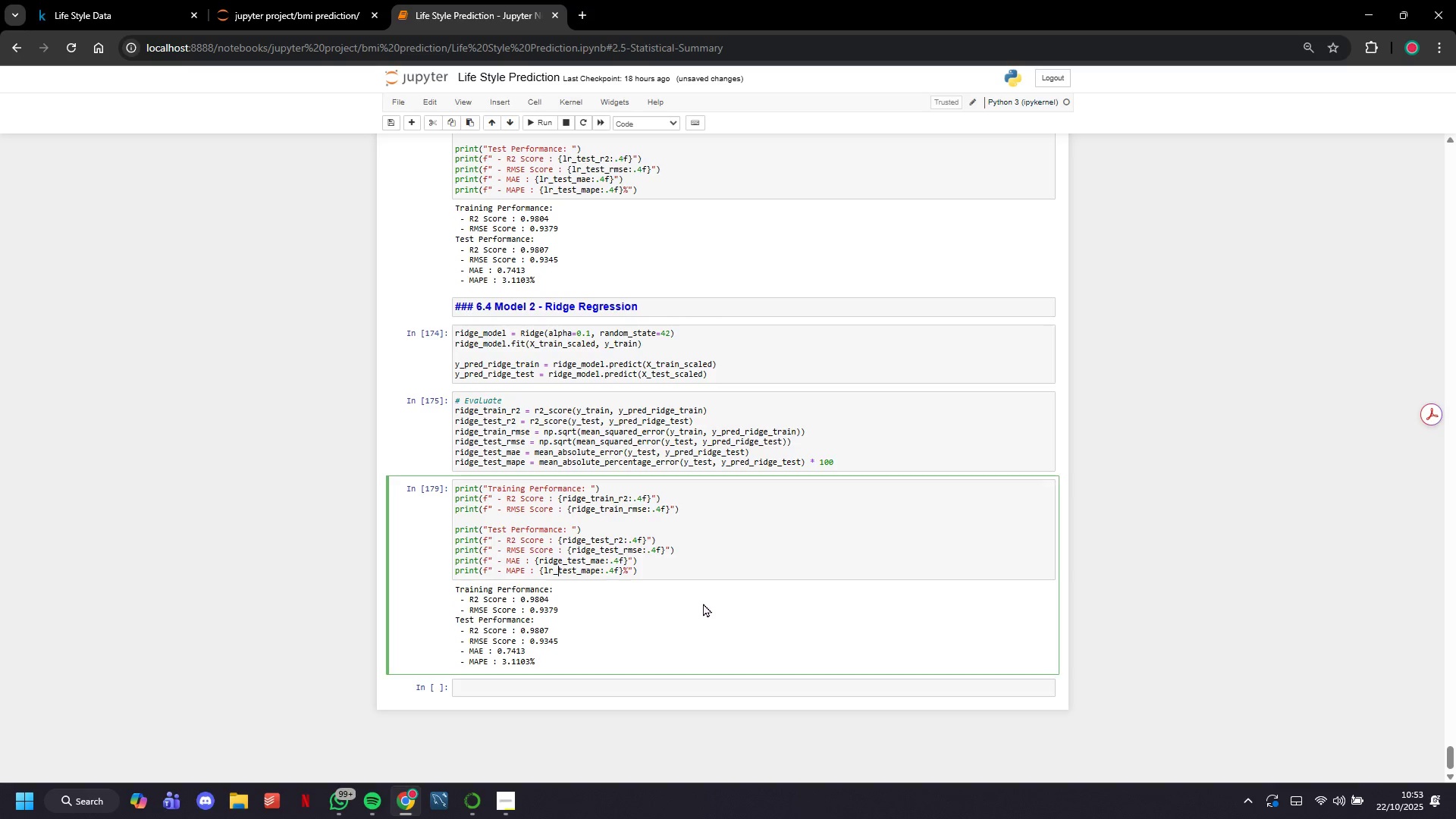 
key(ArrowLeft)
 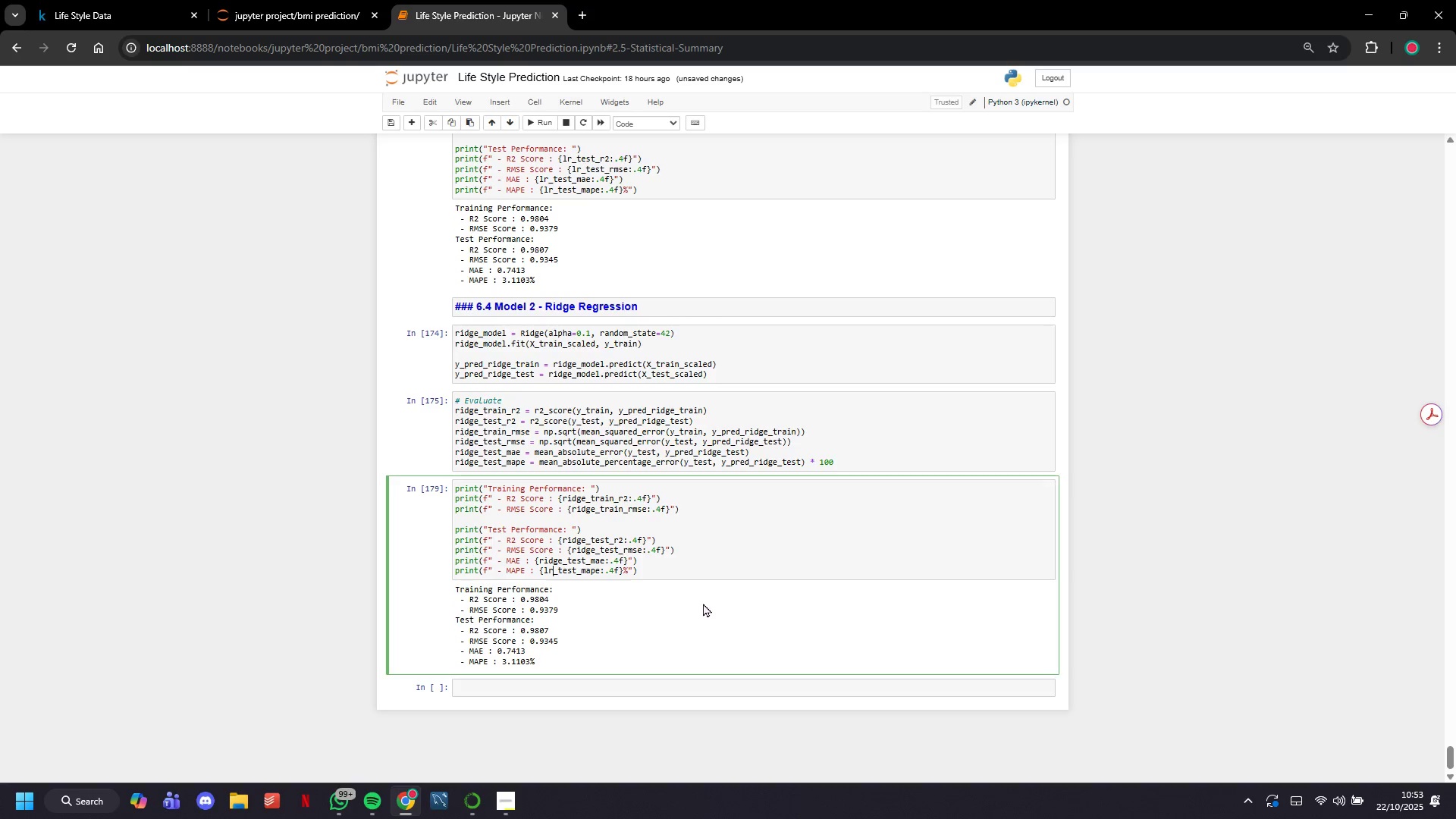 
key(ArrowLeft)
 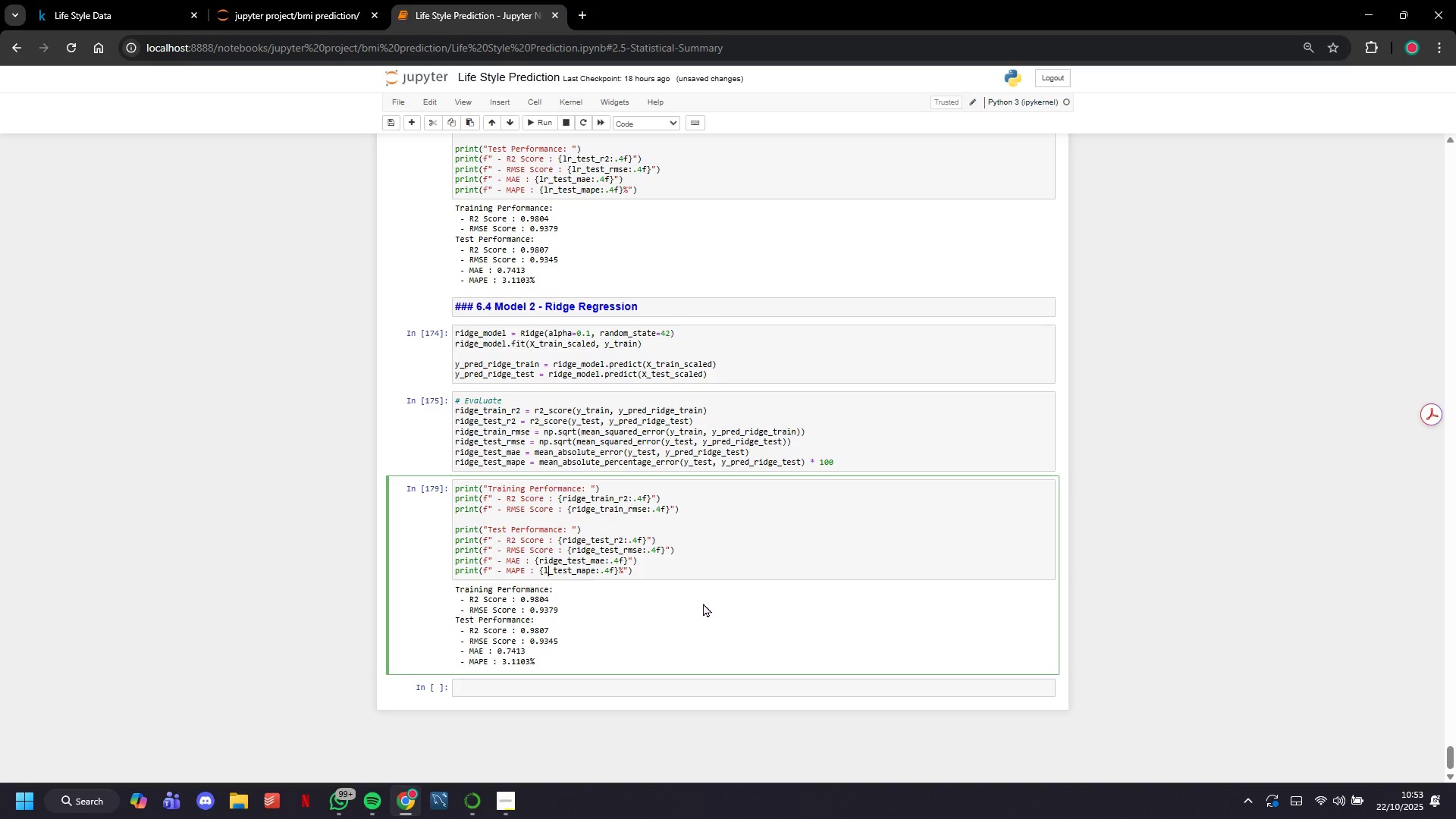 
key(Backspace)
key(Backspace)
type(ridge)
 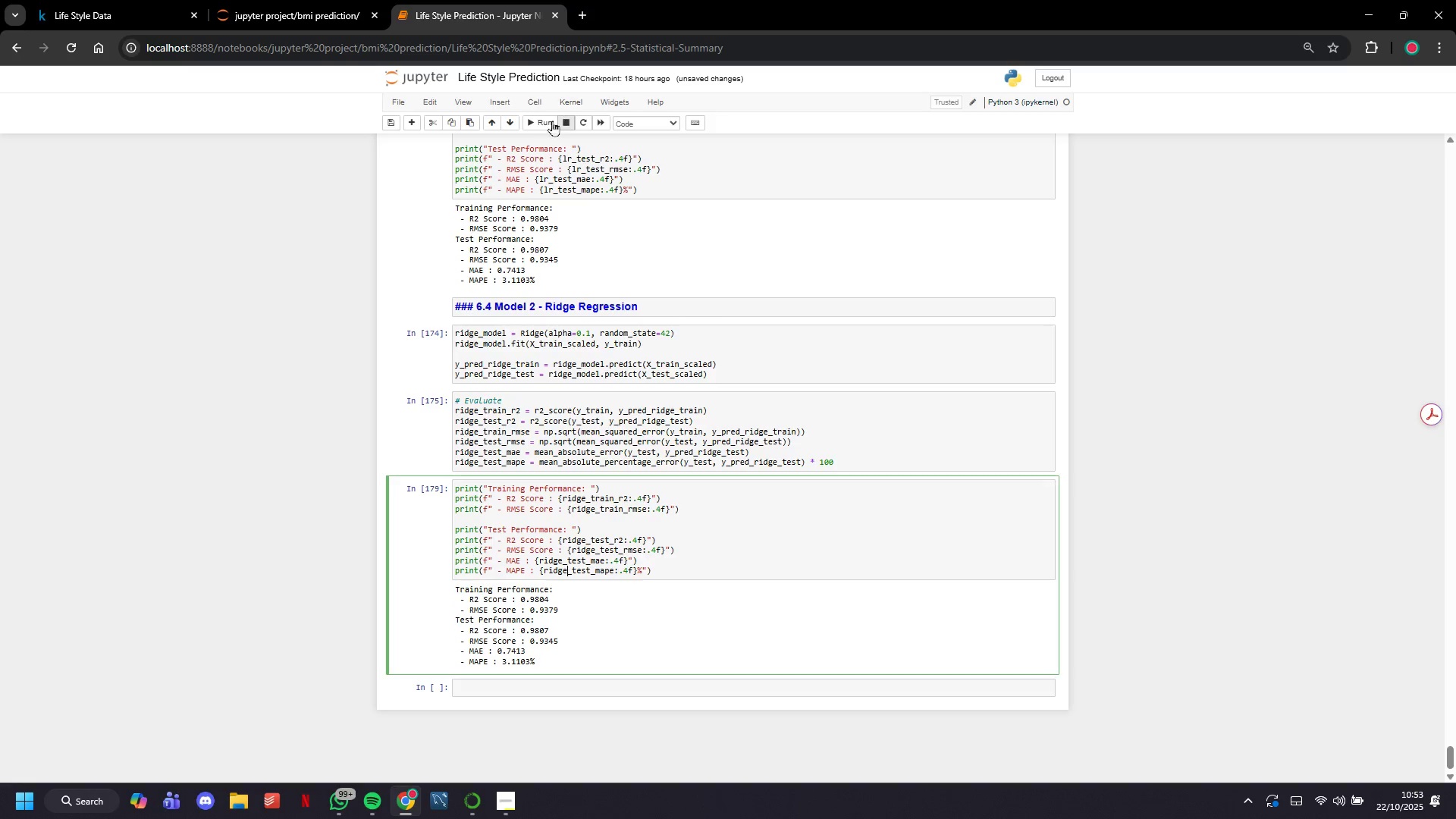 
left_click([543, 127])
 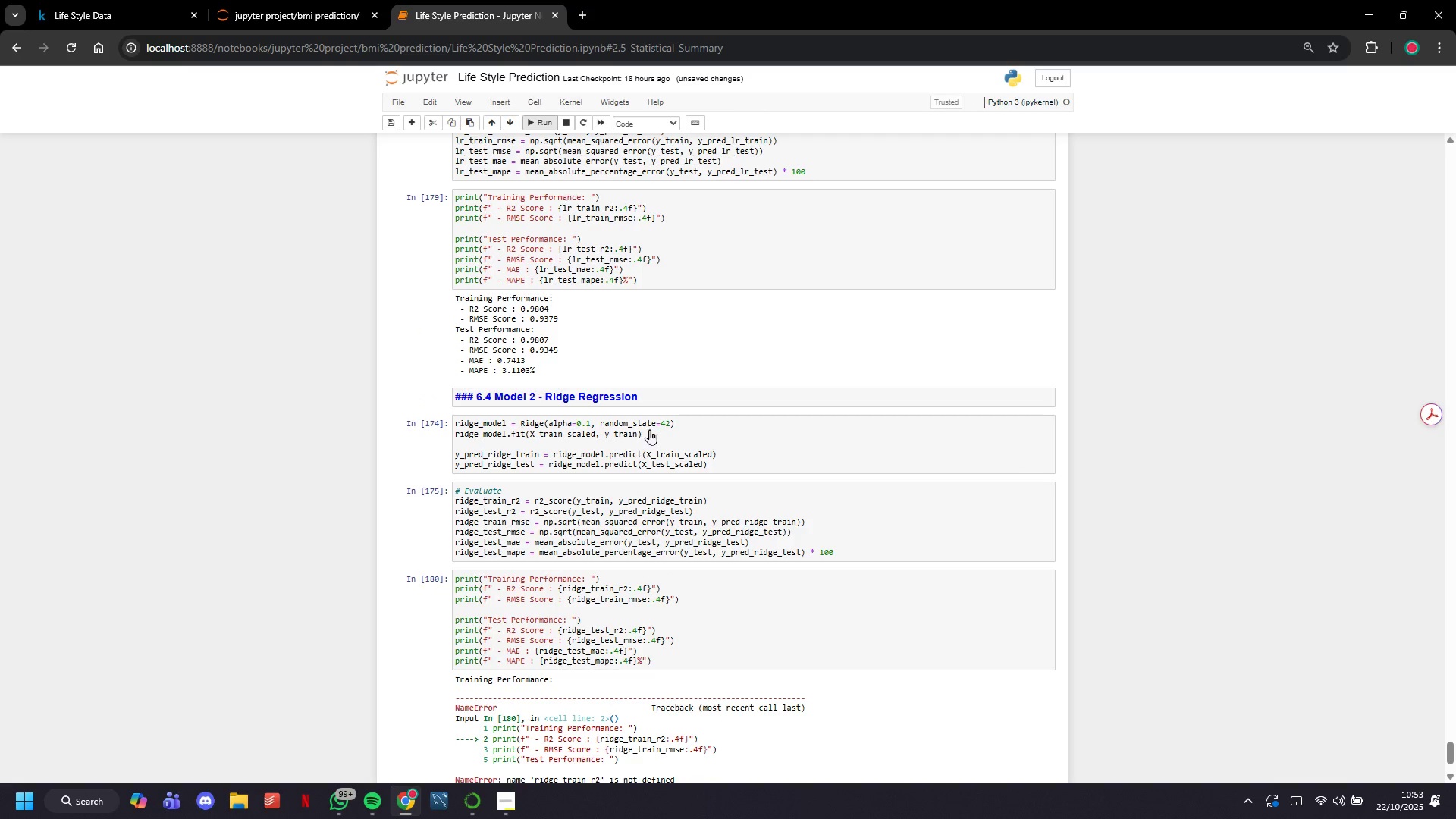 
scroll: coordinate [726, 610], scroll_direction: down, amount: 5.0
 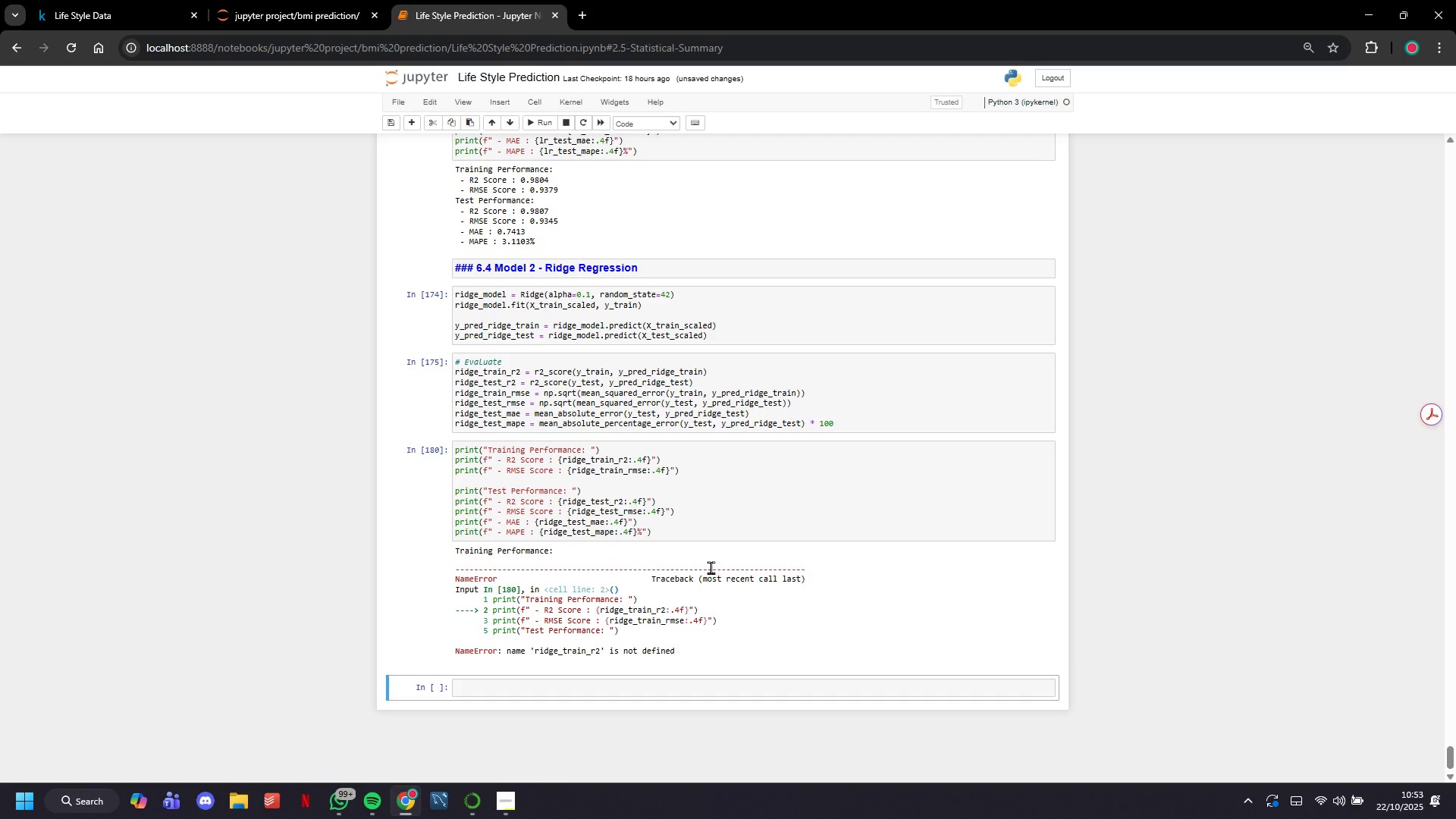 
wait(8.14)
 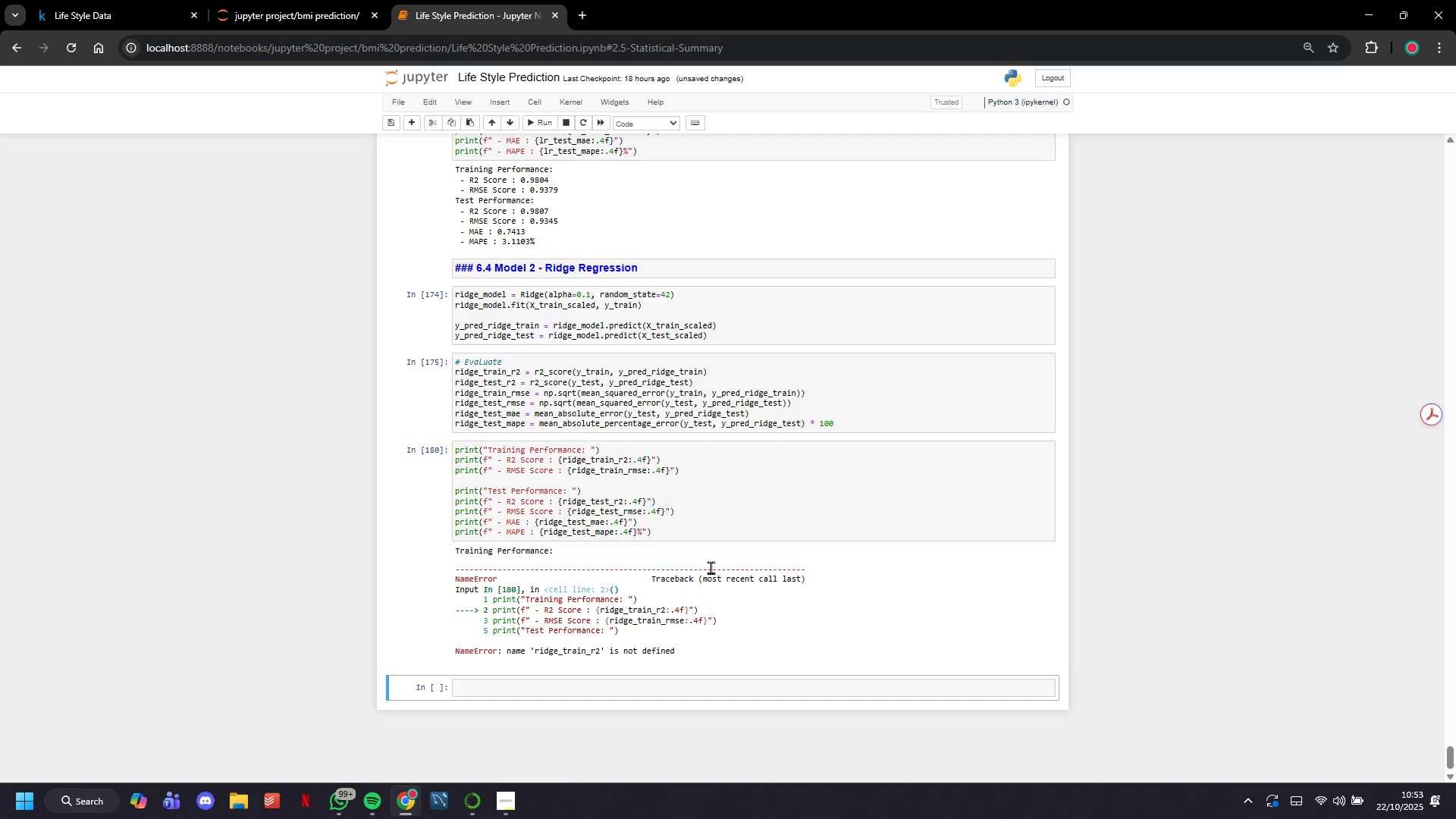 
left_click([668, 427])
 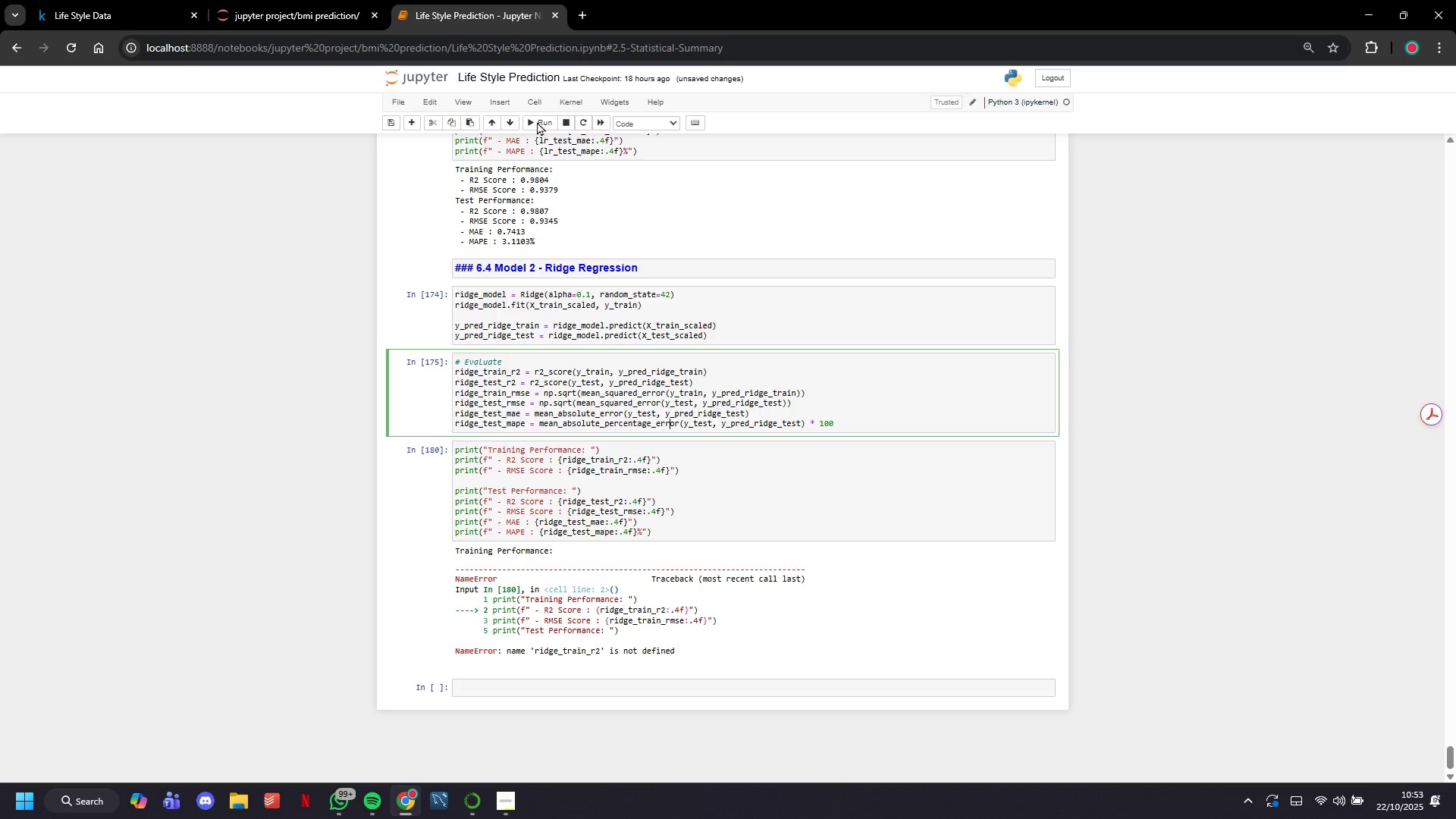 
left_click([537, 121])
 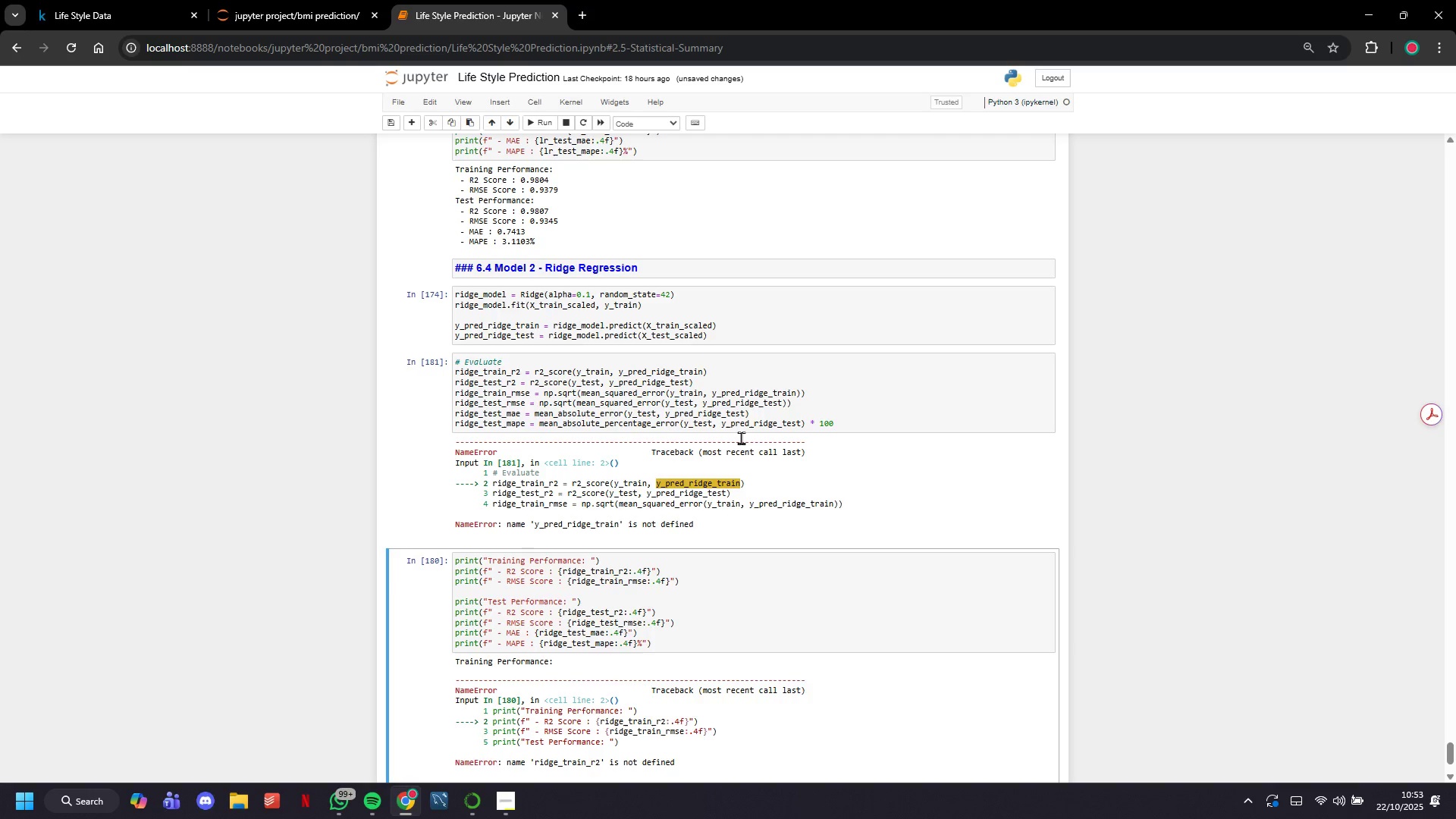 
wait(8.82)
 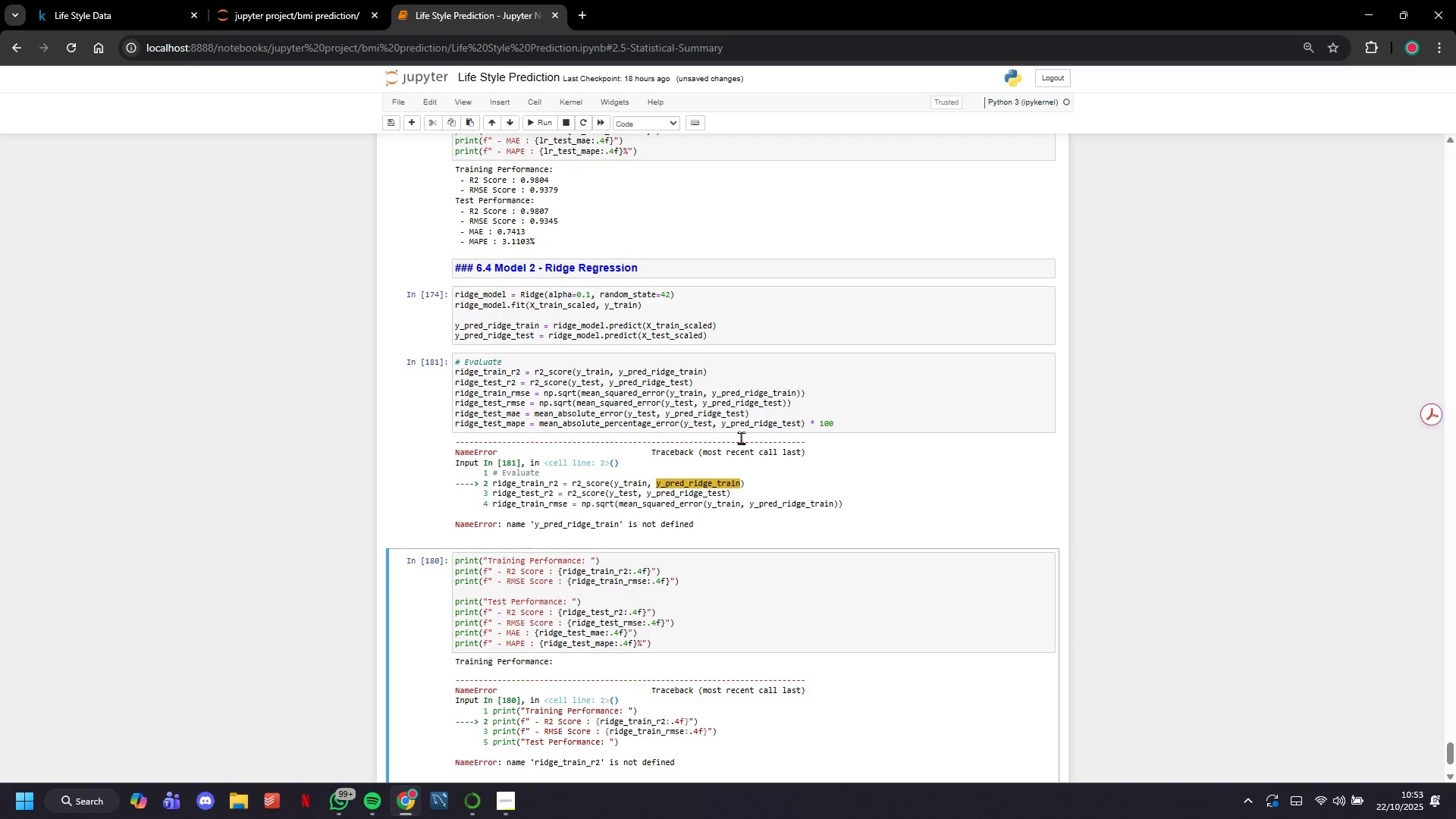 
left_click([576, 274])
 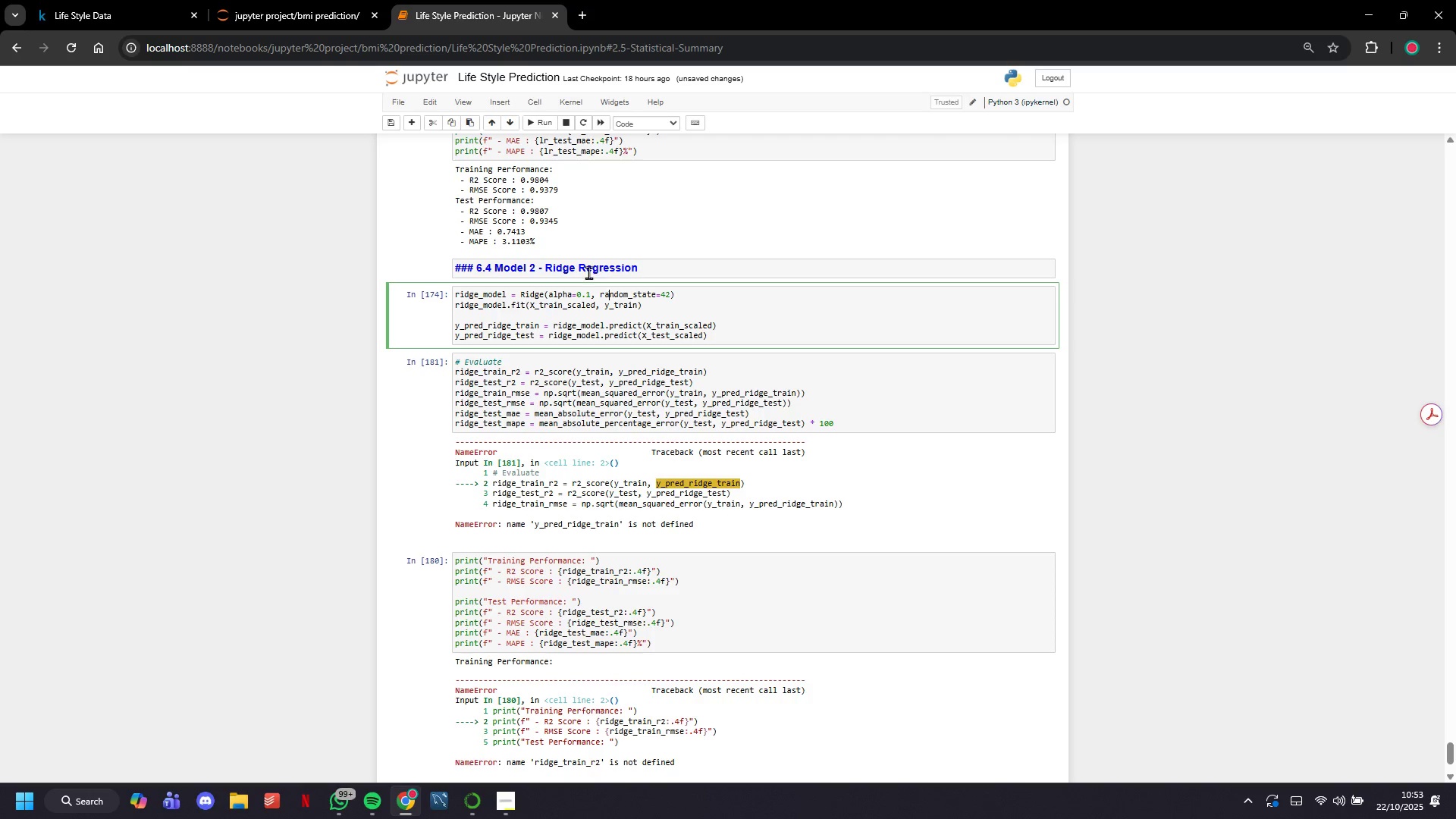 
left_click([588, 272])
 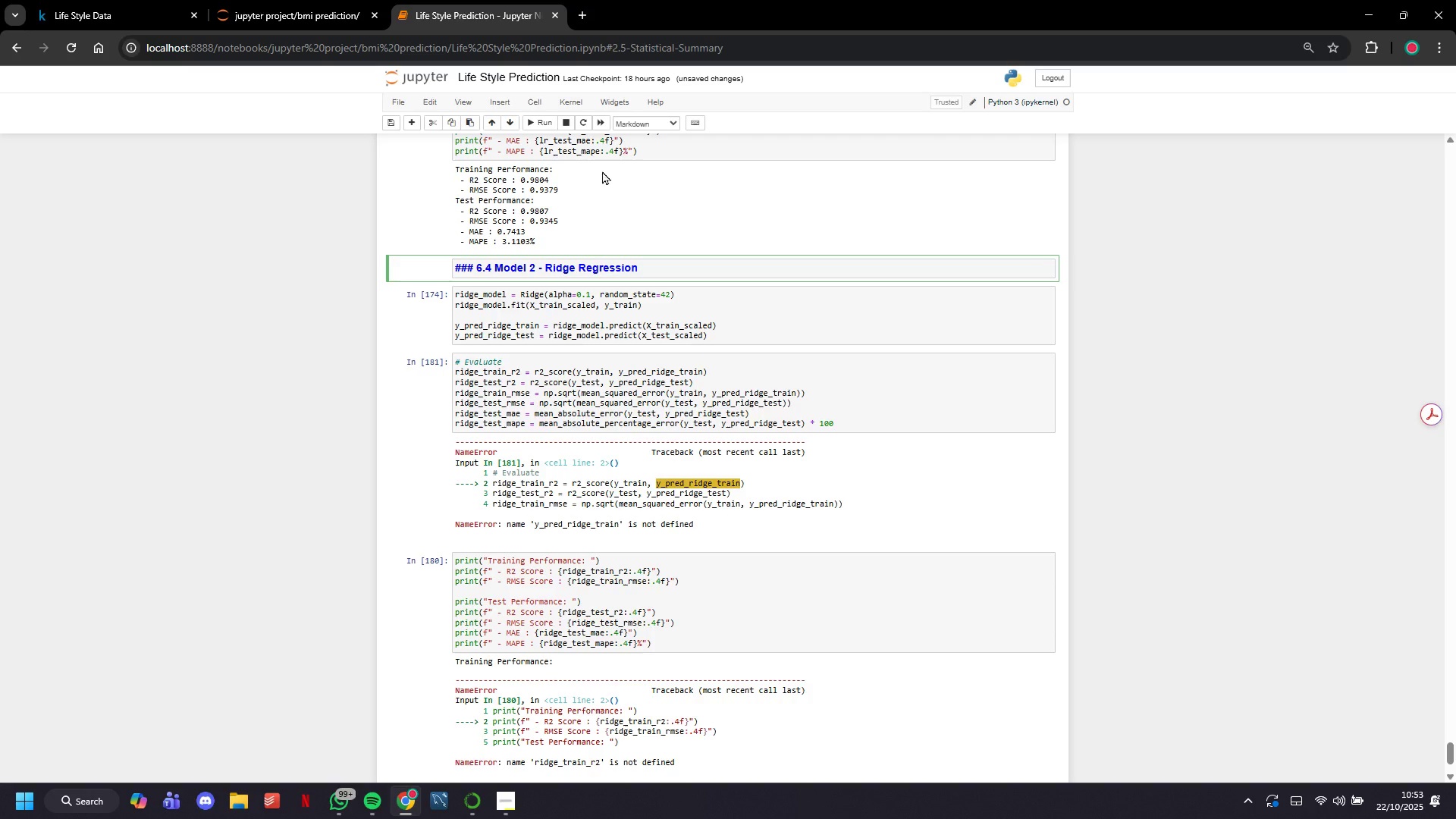 
mouse_move([543, 142])
 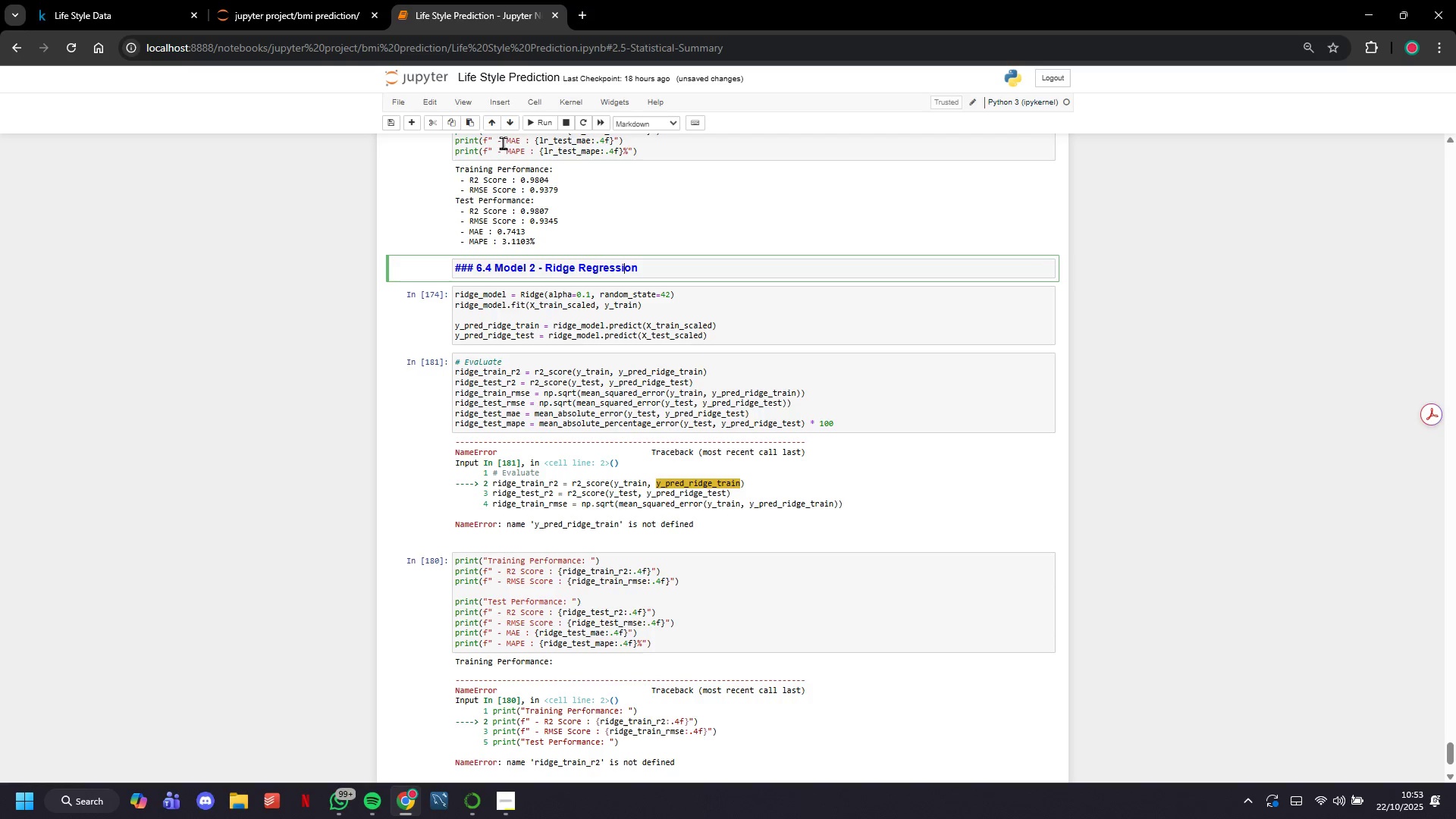 
left_click([539, 127])
 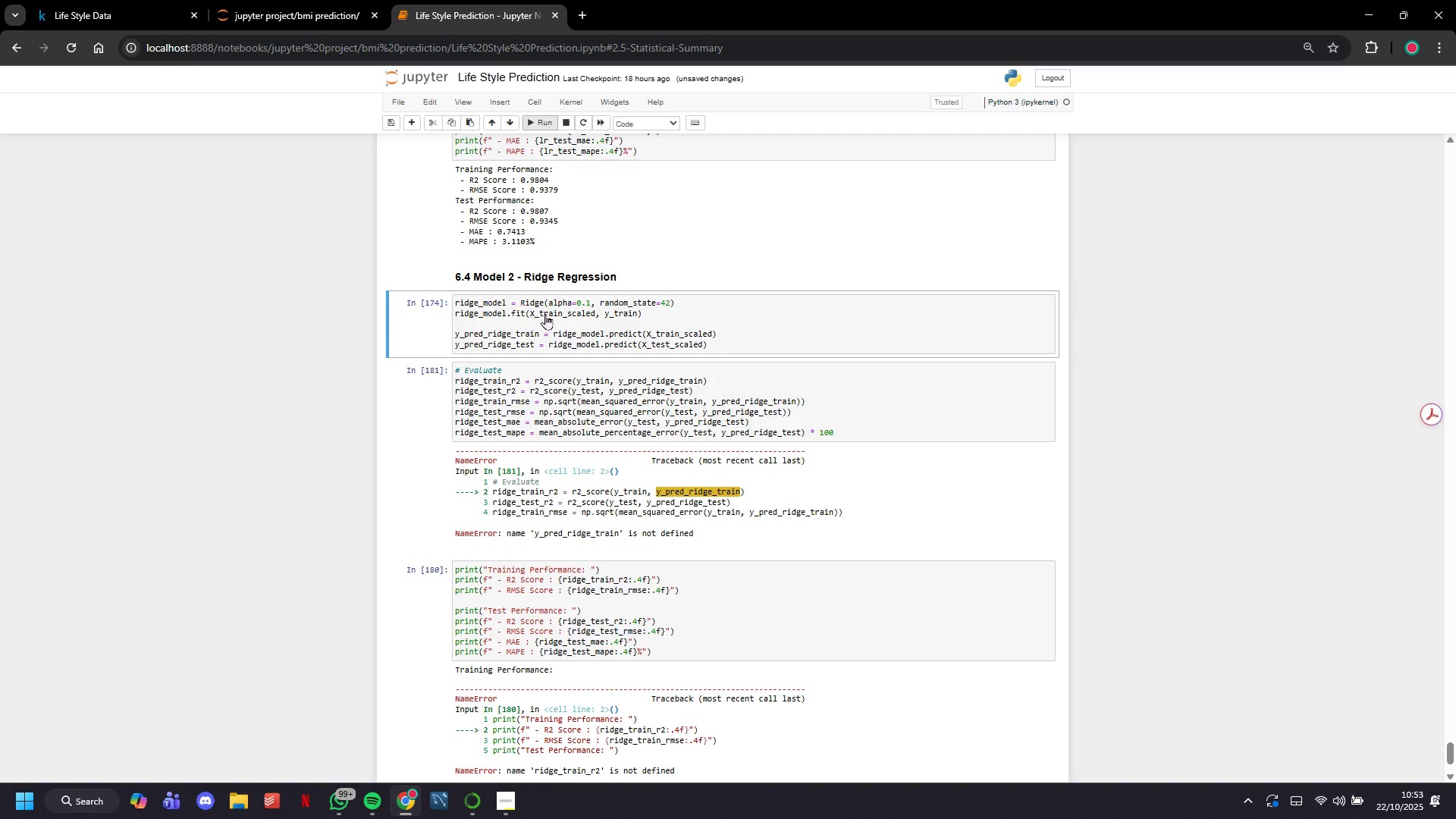 
left_click([545, 314])
 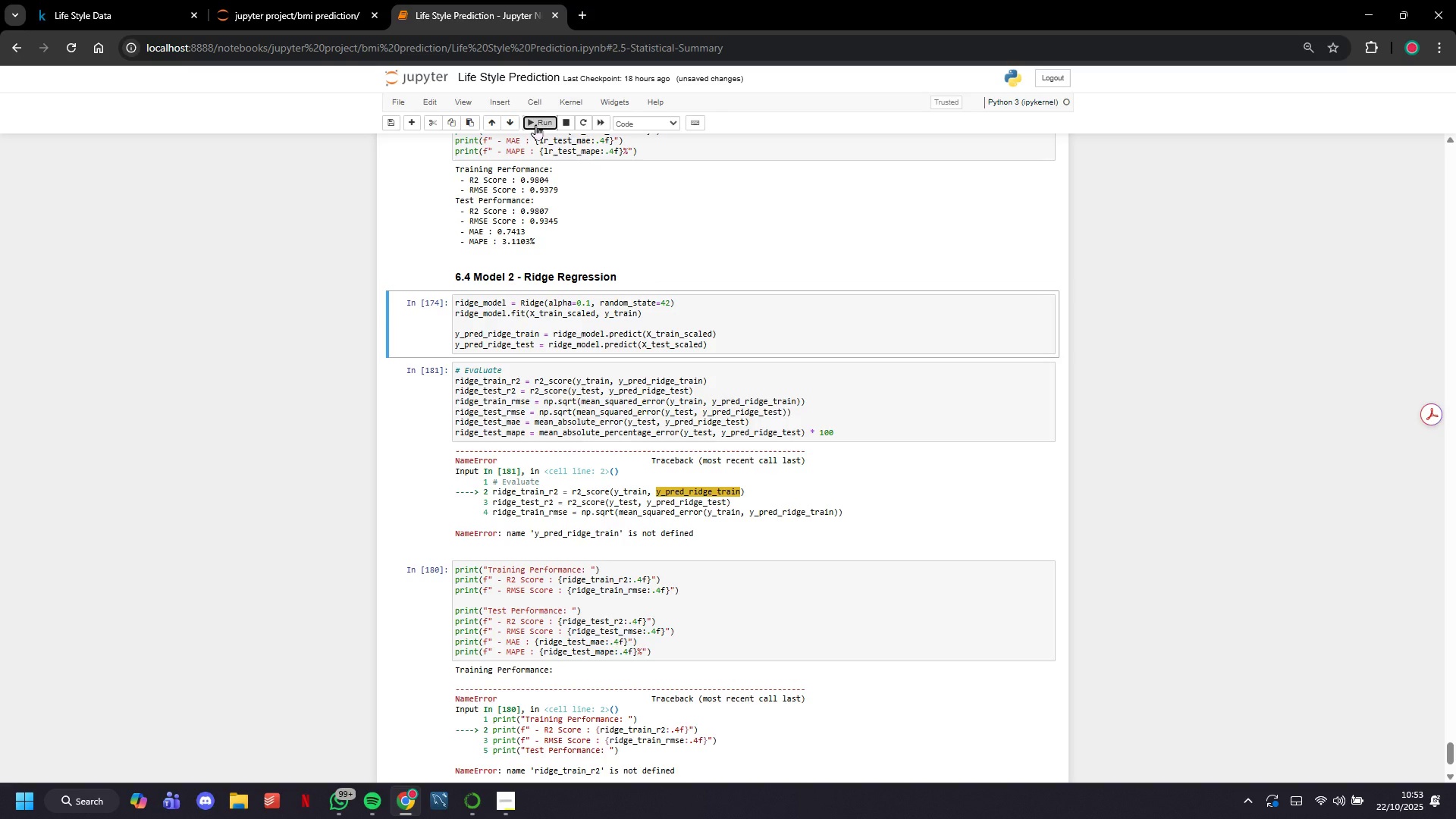 
wait(5.9)
 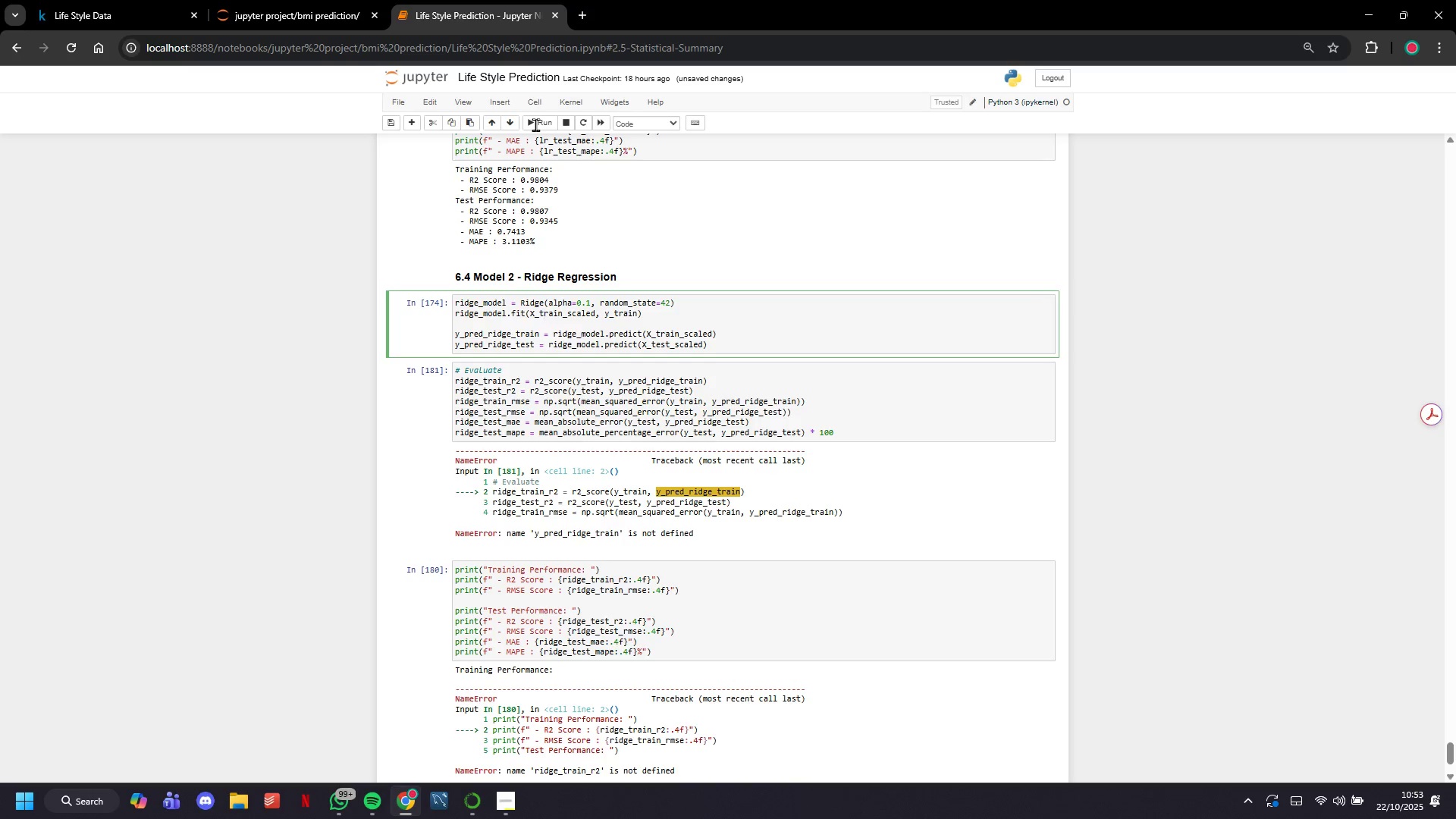 
left_click([573, 425])
 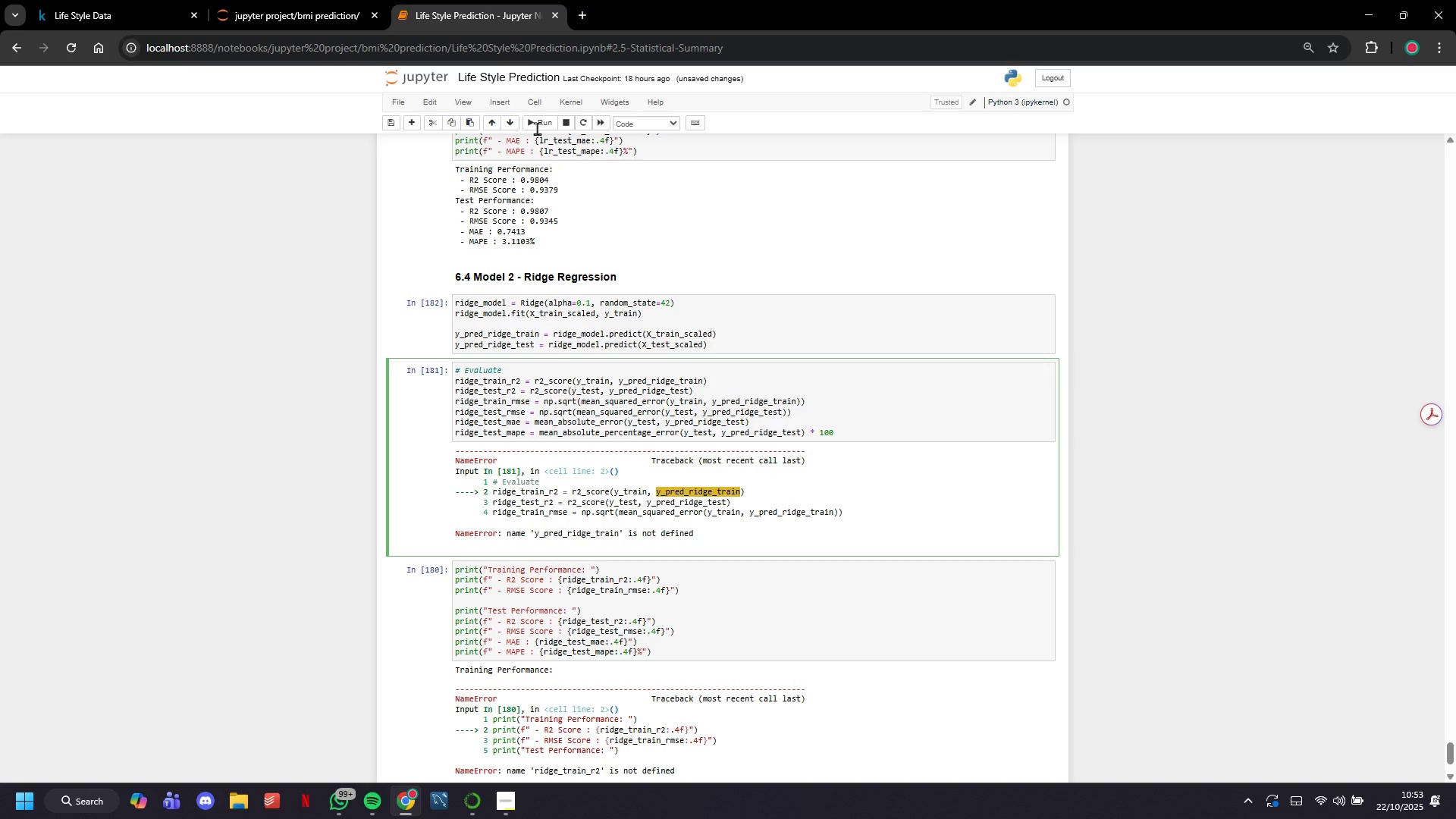 
wait(6.89)
 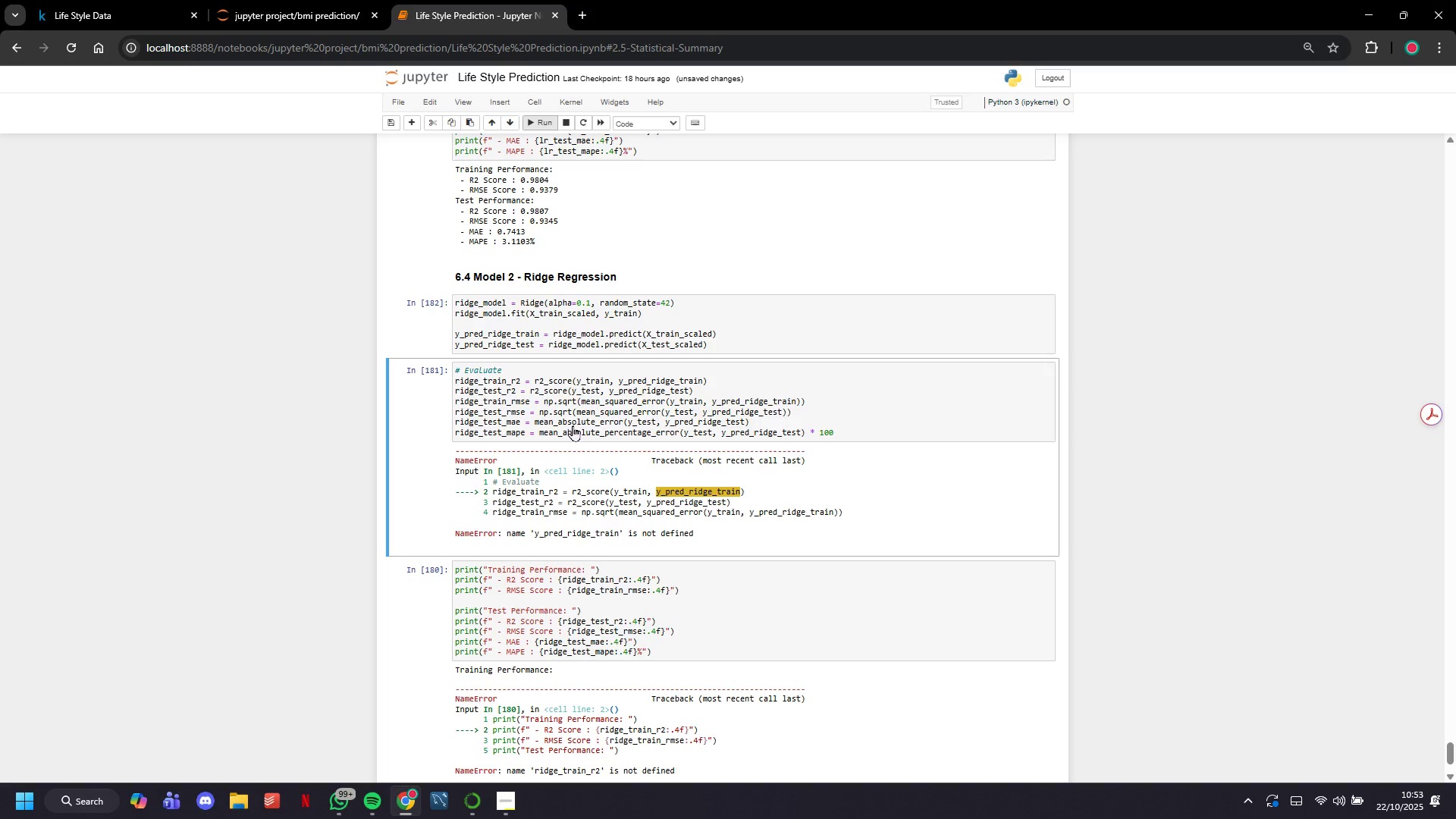 
left_click([537, 119])
 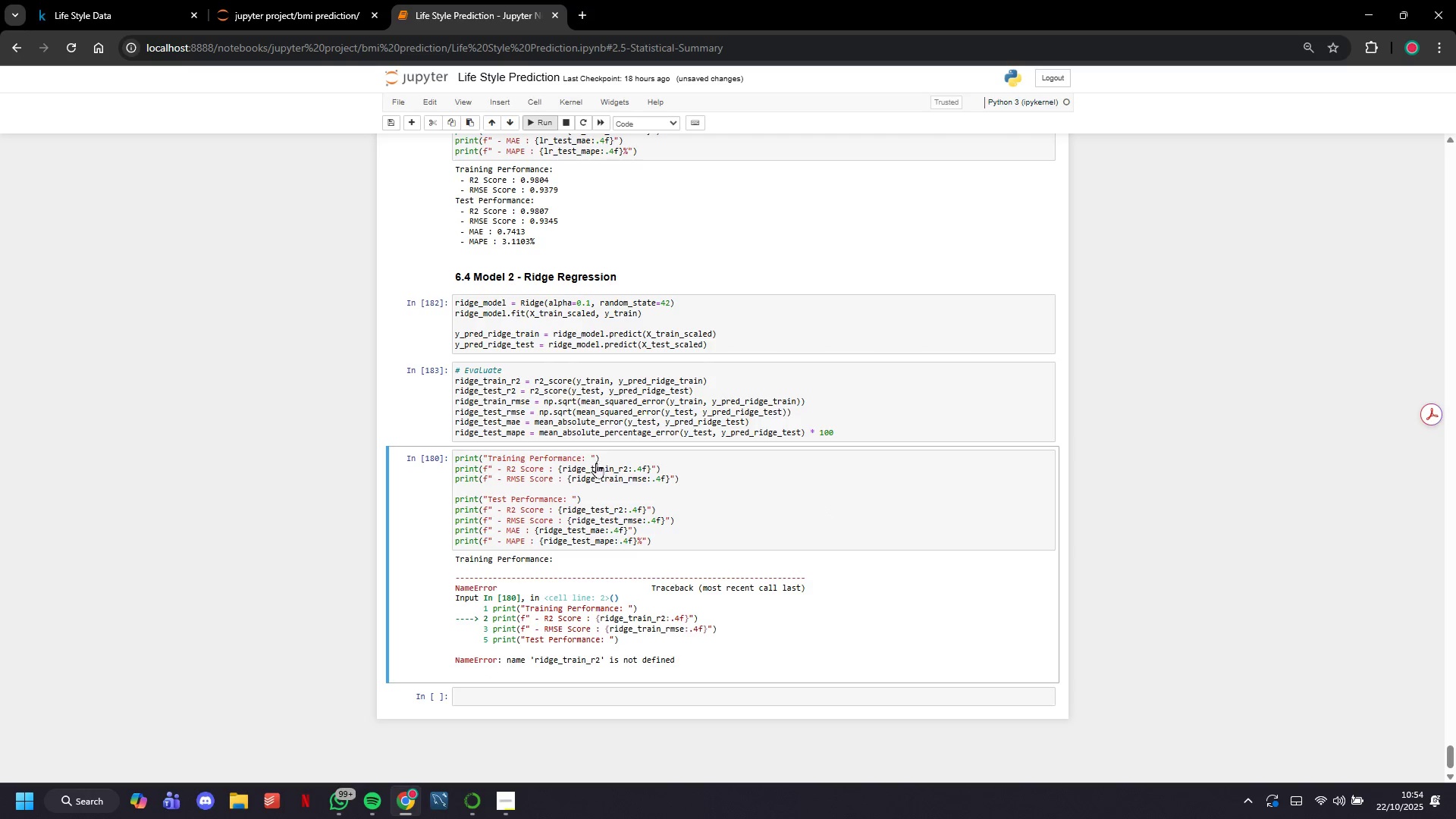 
left_click([596, 464])
 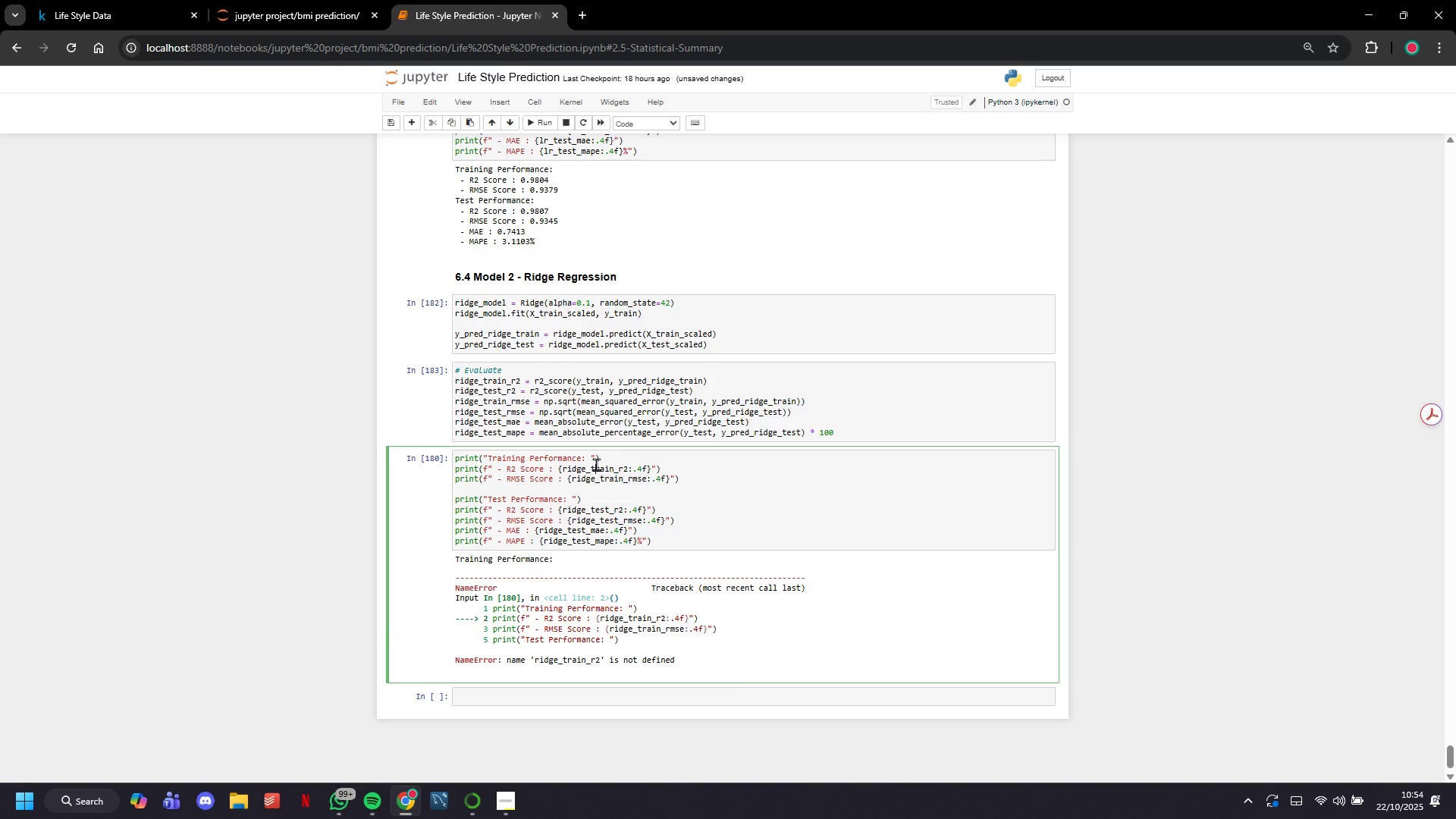 
wait(8.49)
 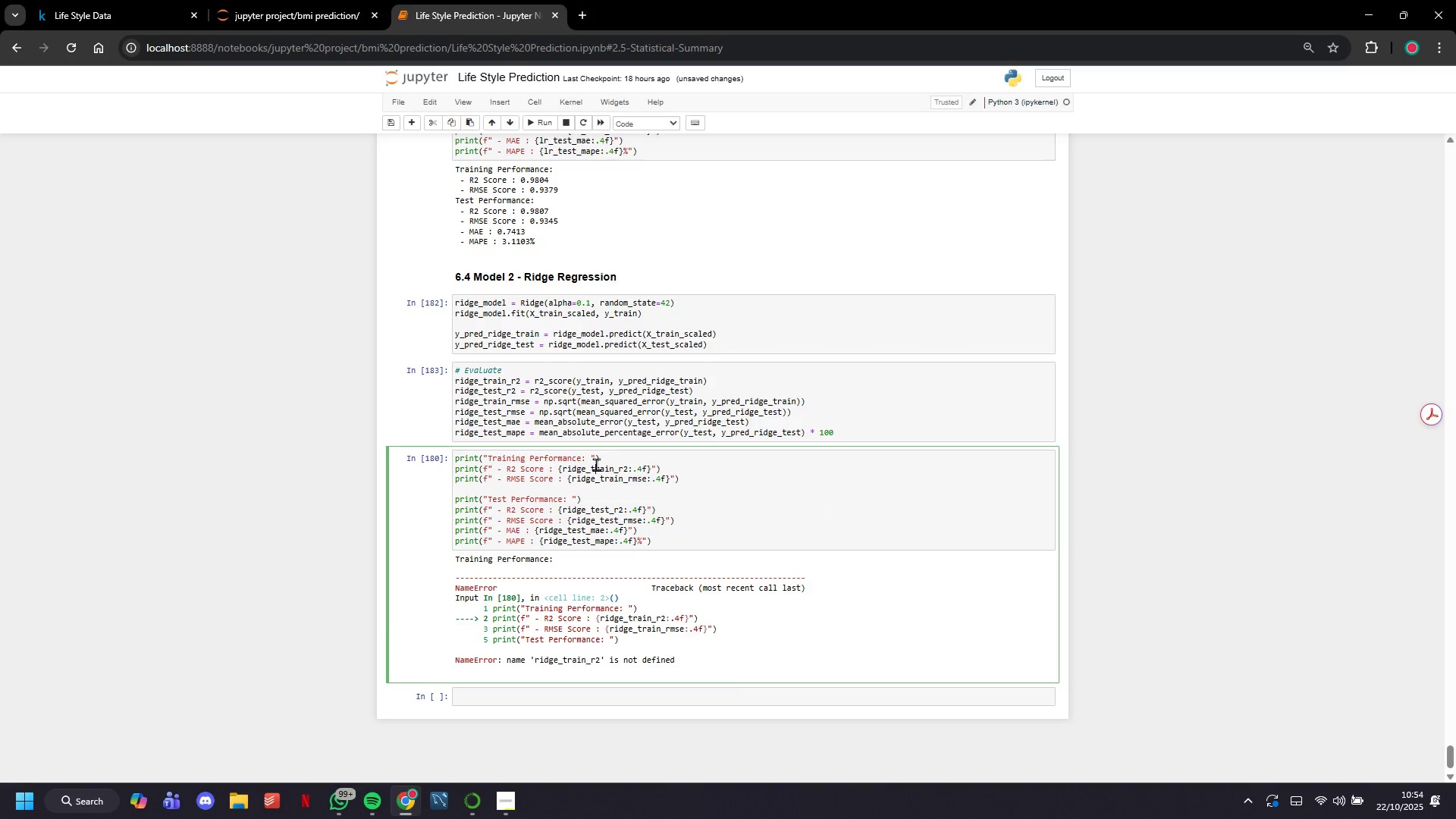 
left_click([538, 123])
 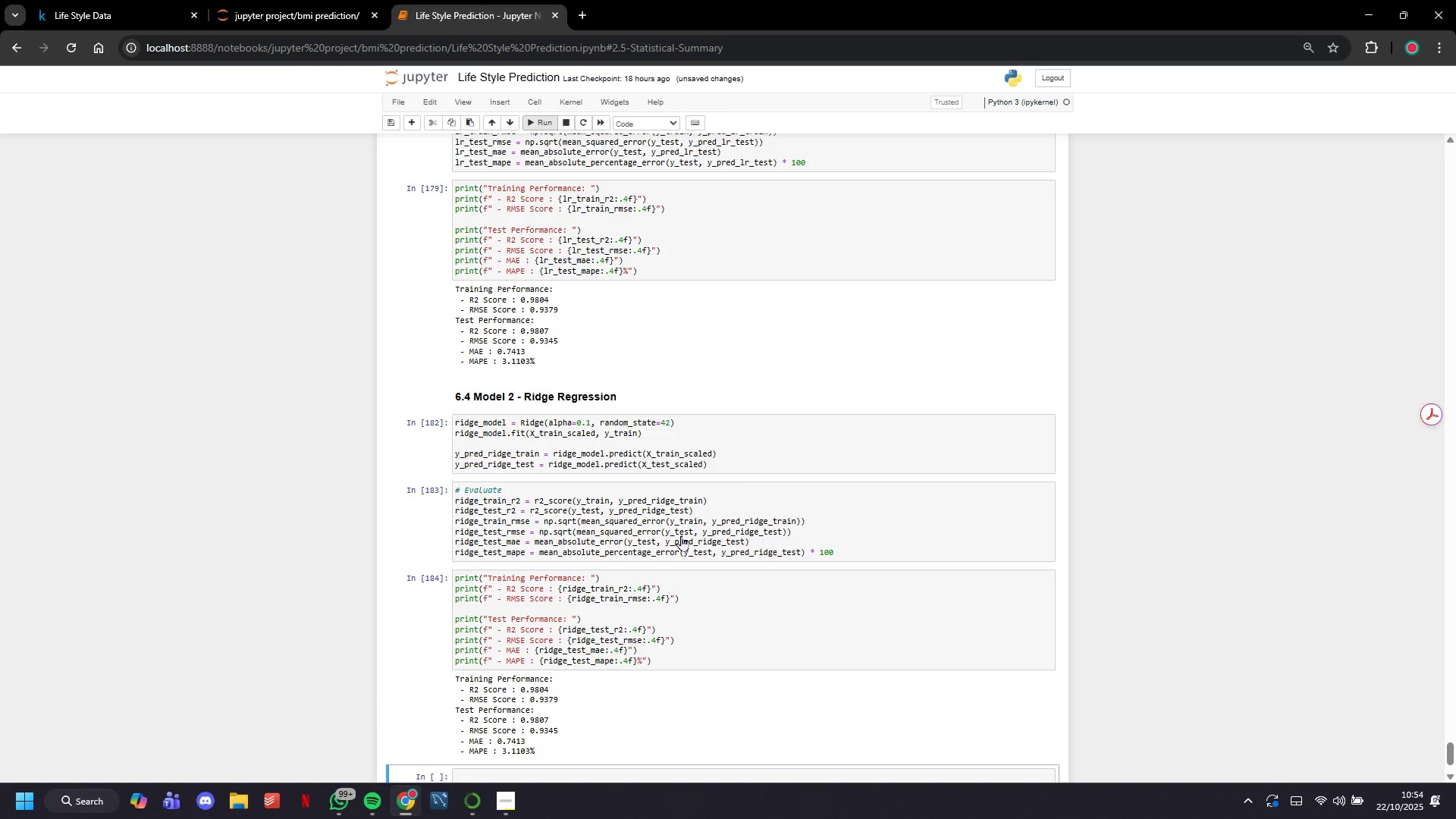 
wait(8.46)
 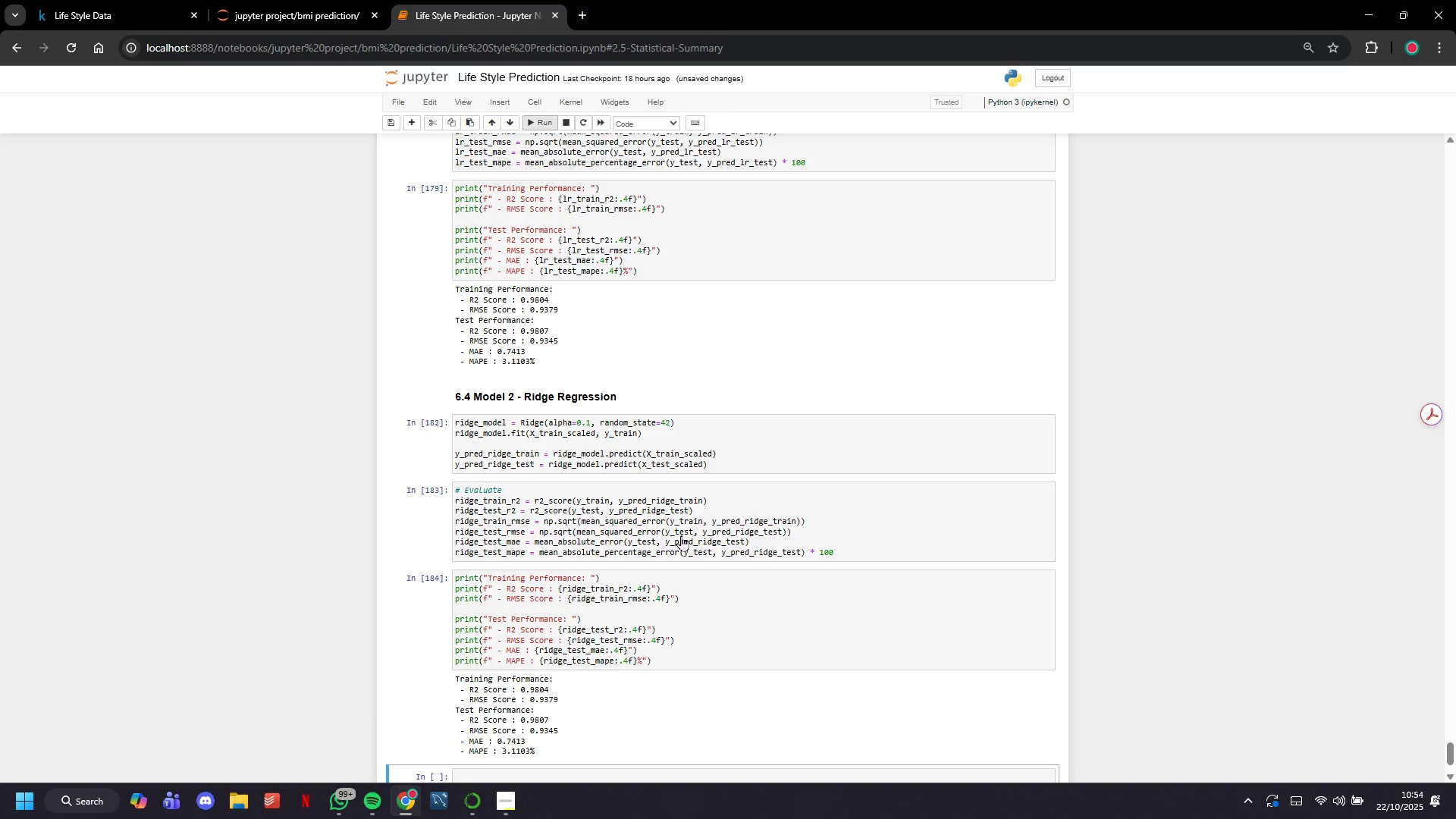 
scroll: coordinate [681, 535], scroll_direction: down, amount: 4.0
 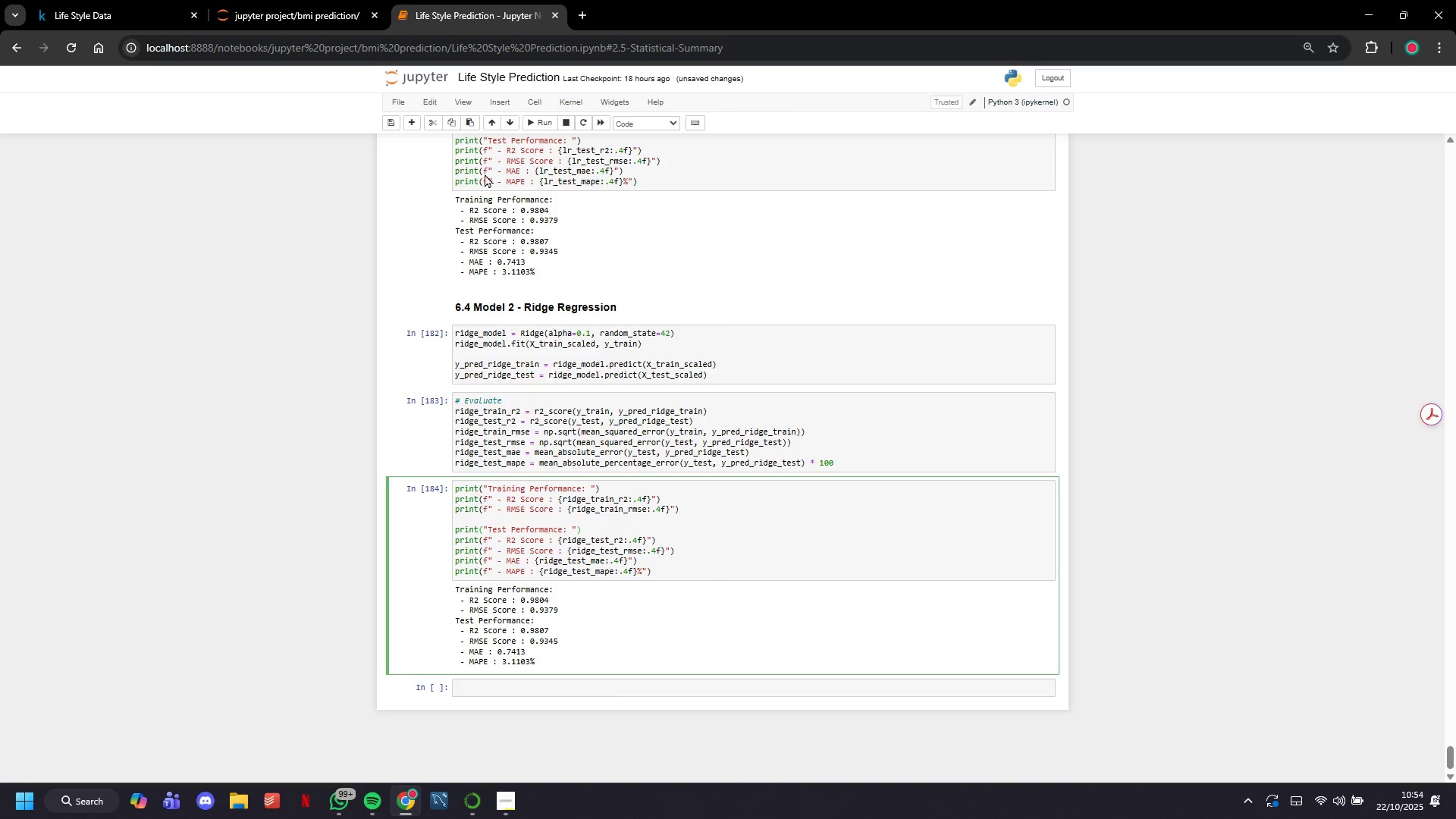 
wait(8.7)
 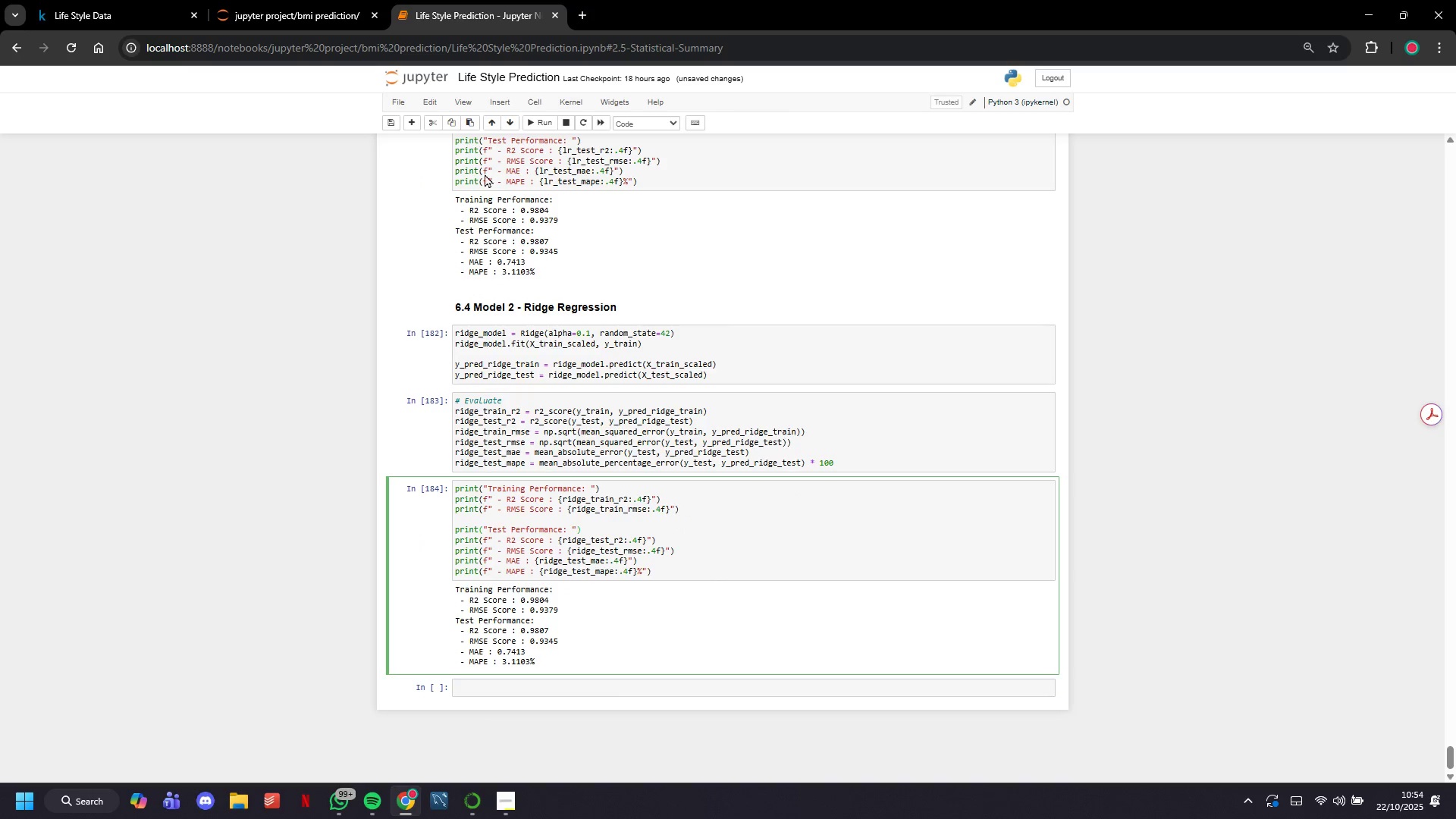 
left_click([538, 124])
 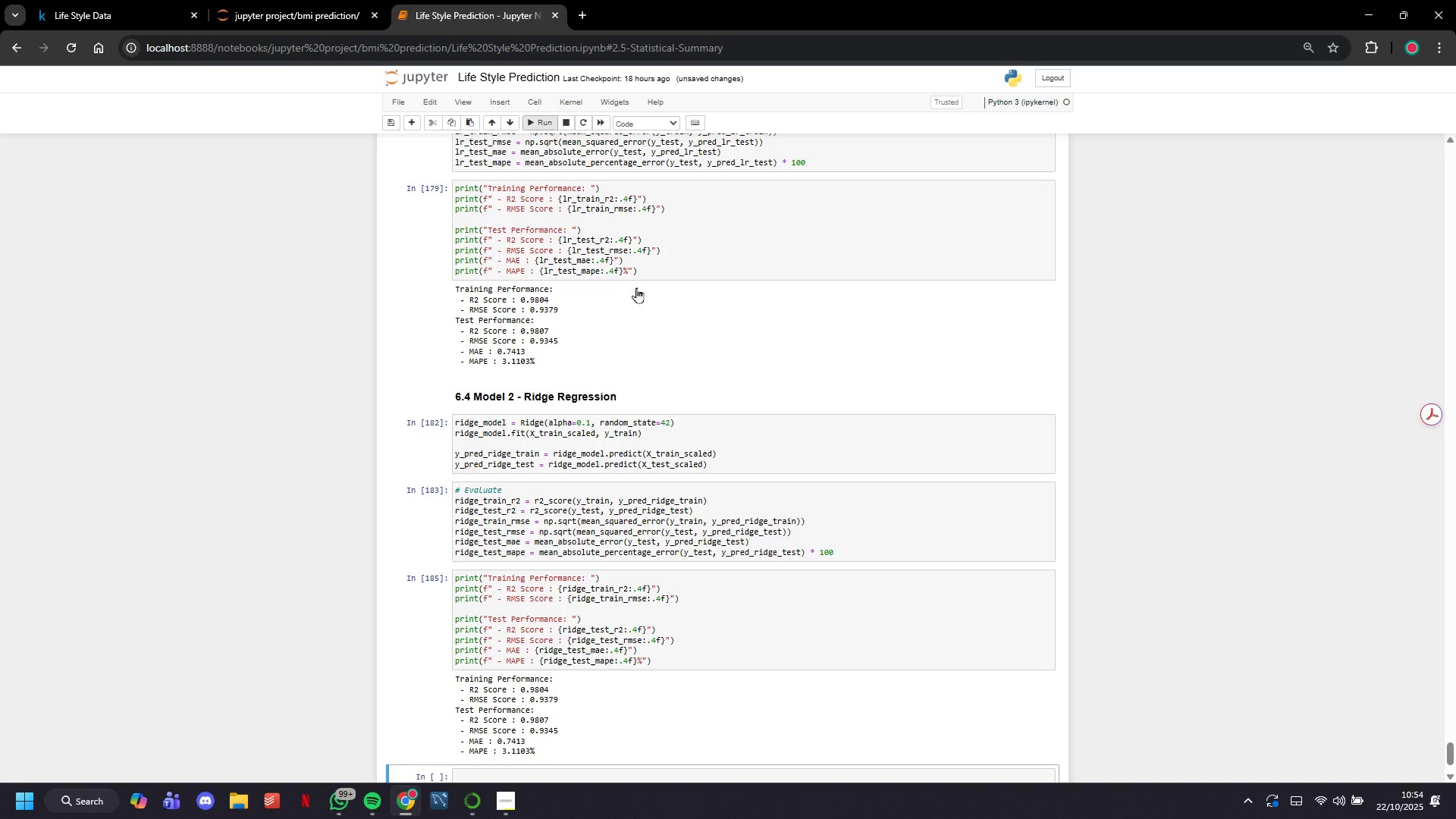 
scroll: coordinate [637, 288], scroll_direction: down, amount: 11.0